 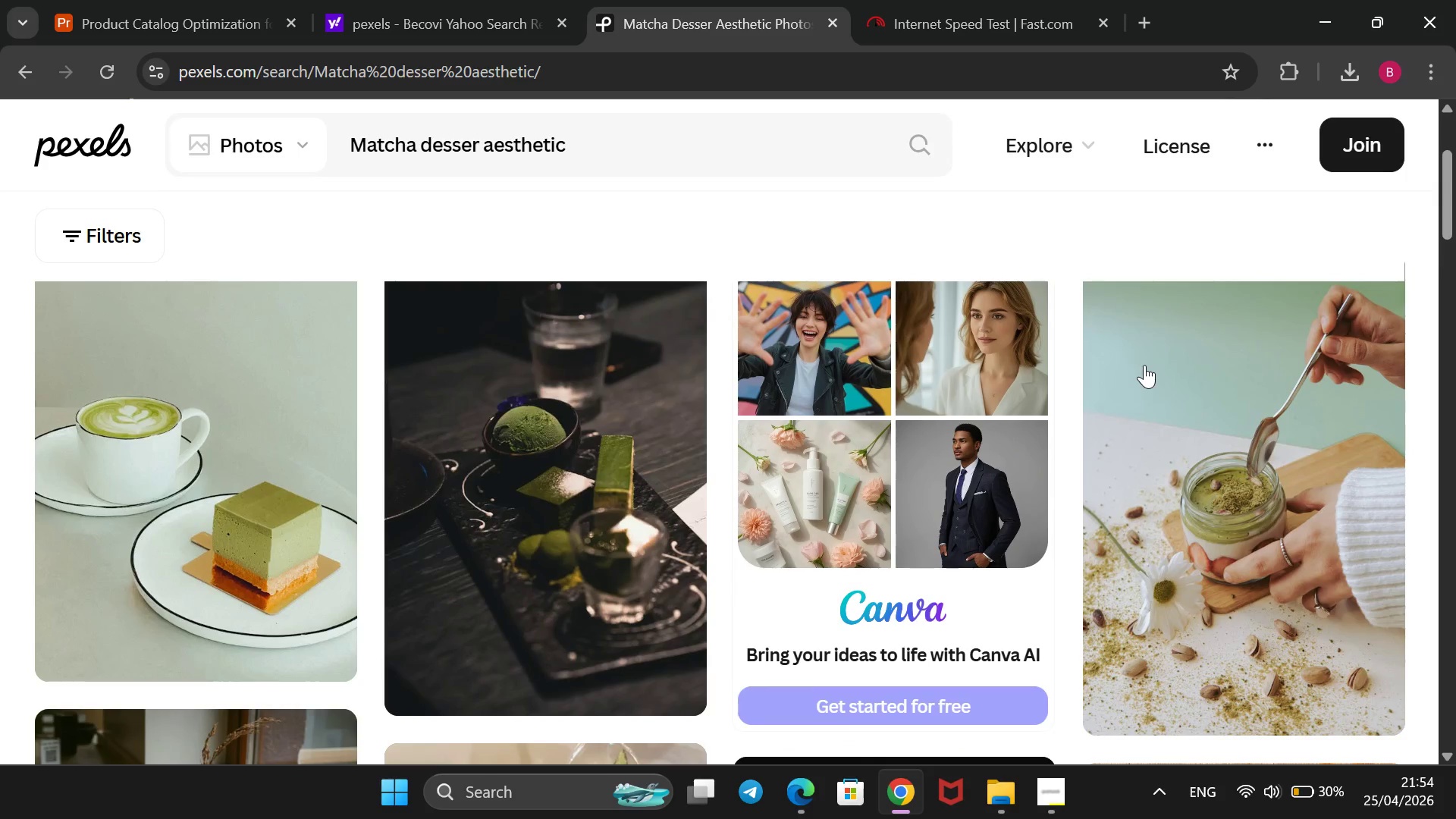 
scroll: coordinate [1144, 365], scroll_direction: down, amount: 5.0
 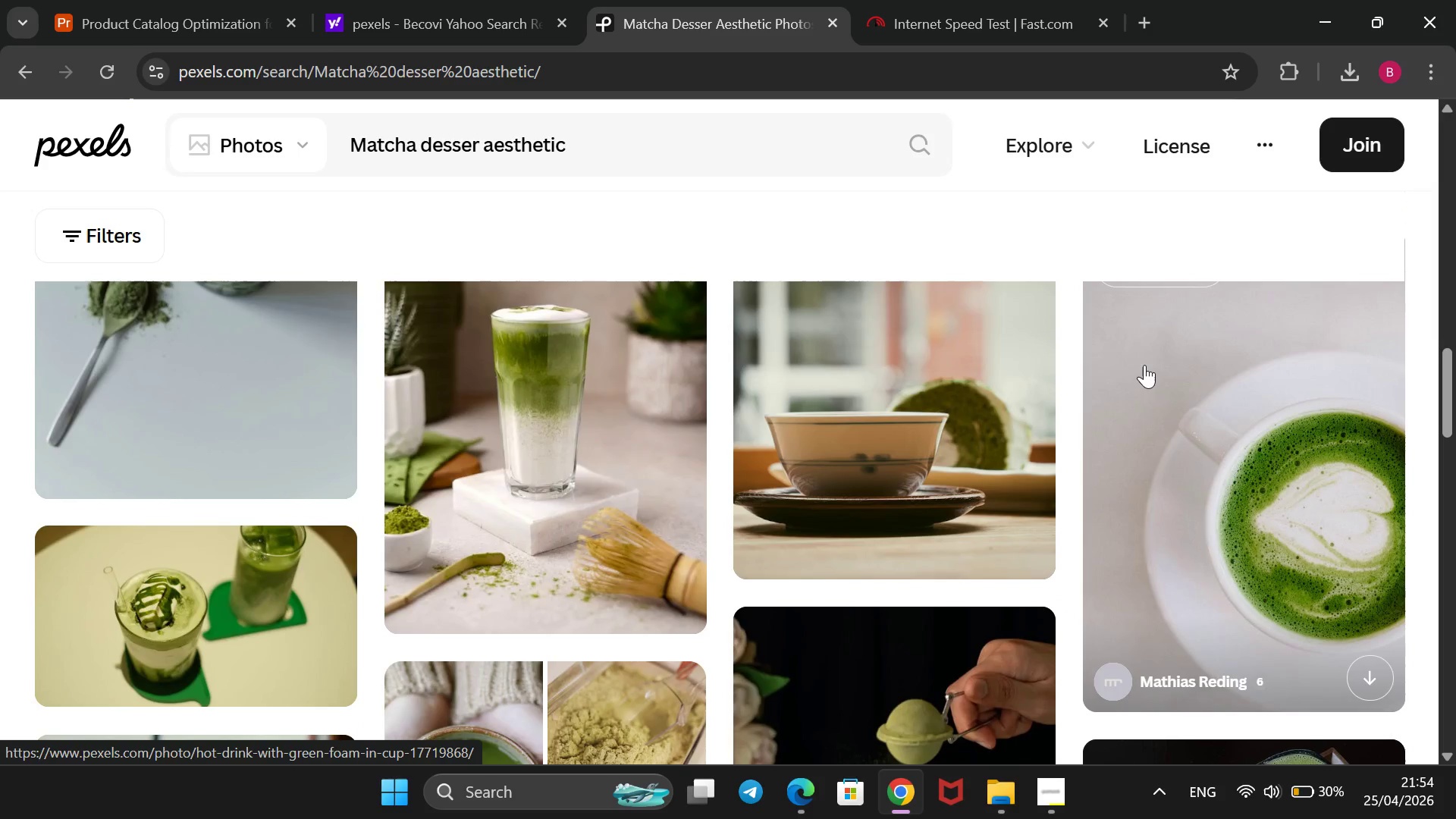 
scroll: coordinate [1144, 365], scroll_direction: up, amount: 11.0
 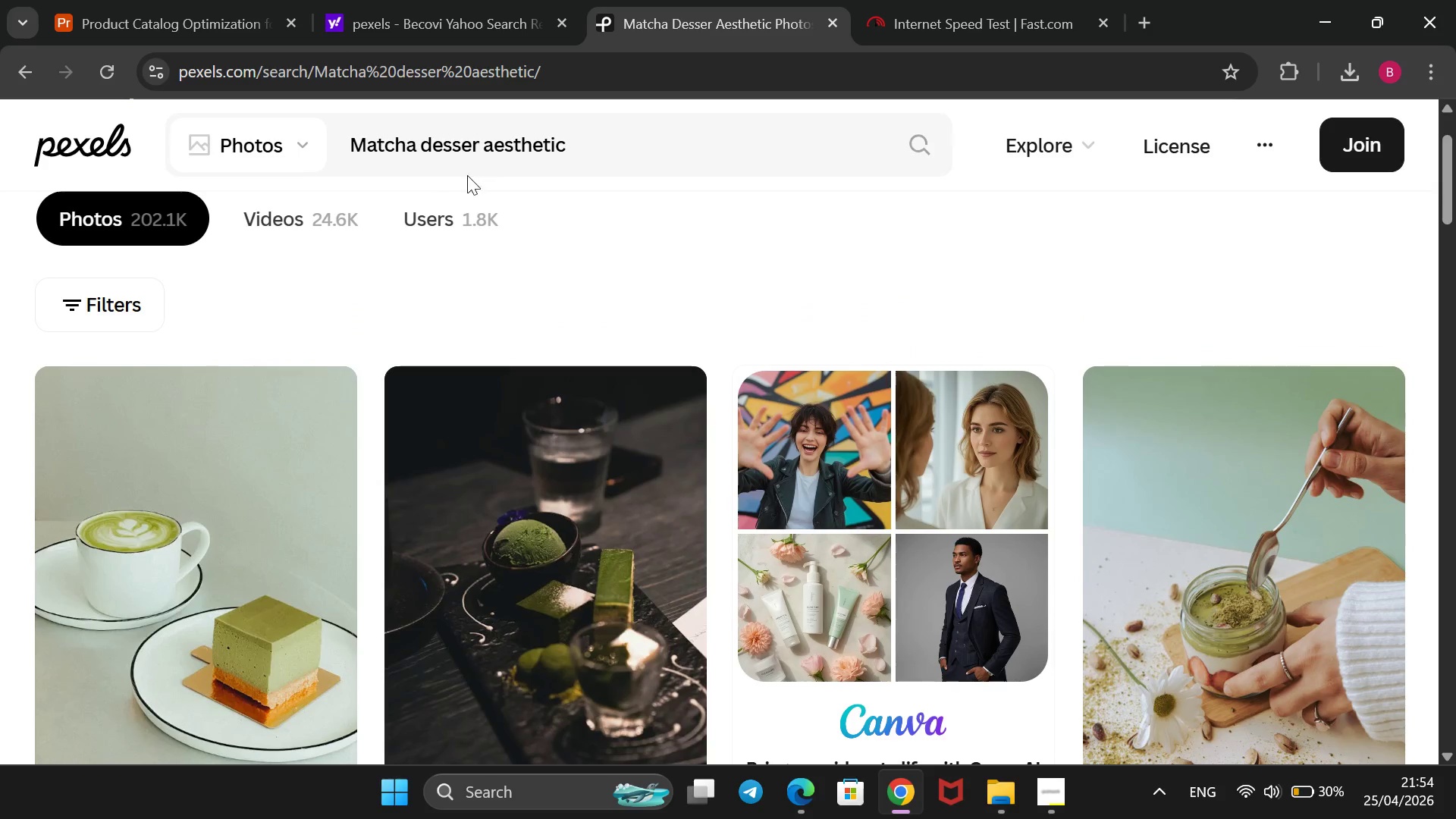 
left_click([592, 161])
 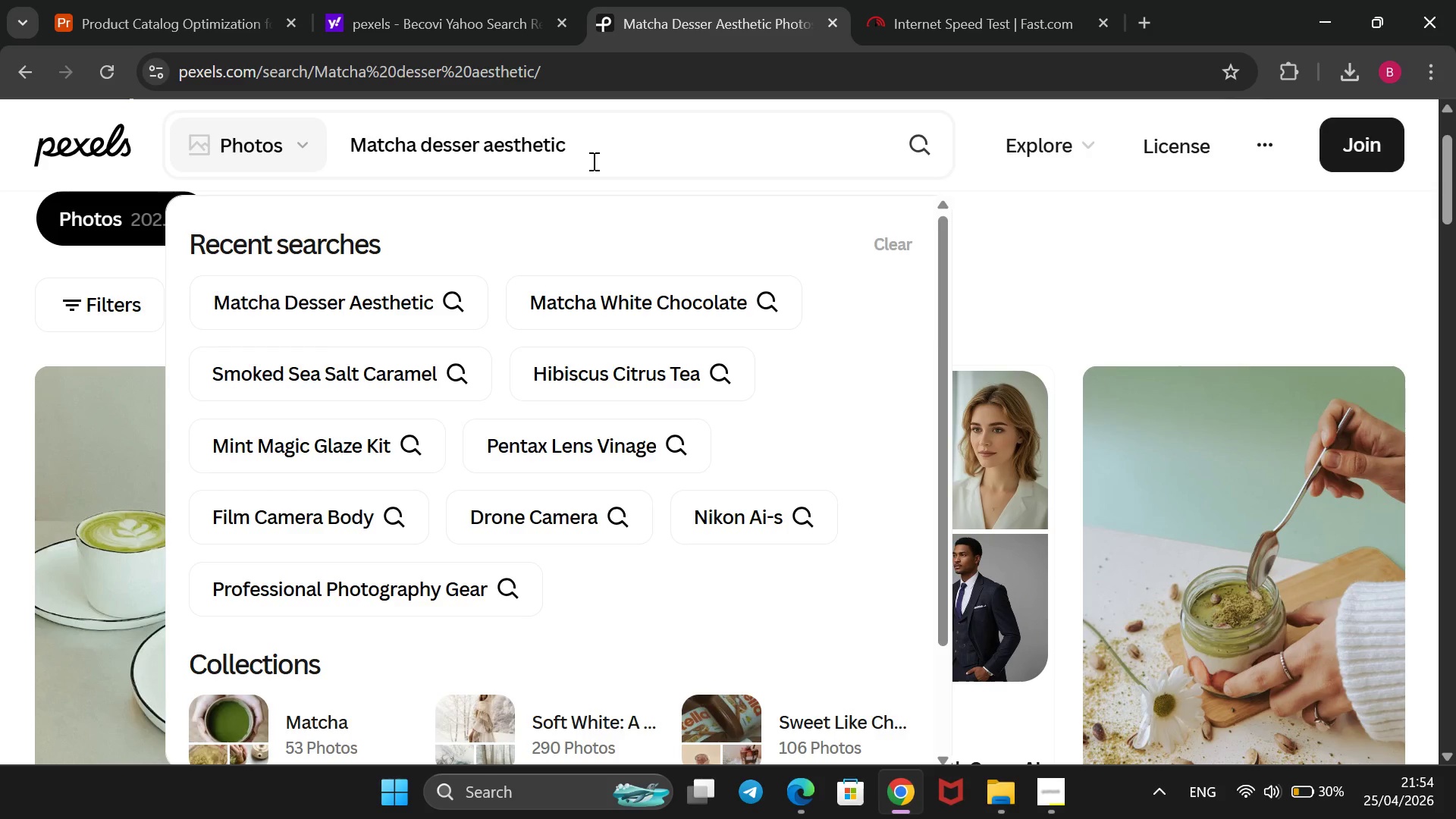 
hold_key(key=Backspace, duration=1.11)
 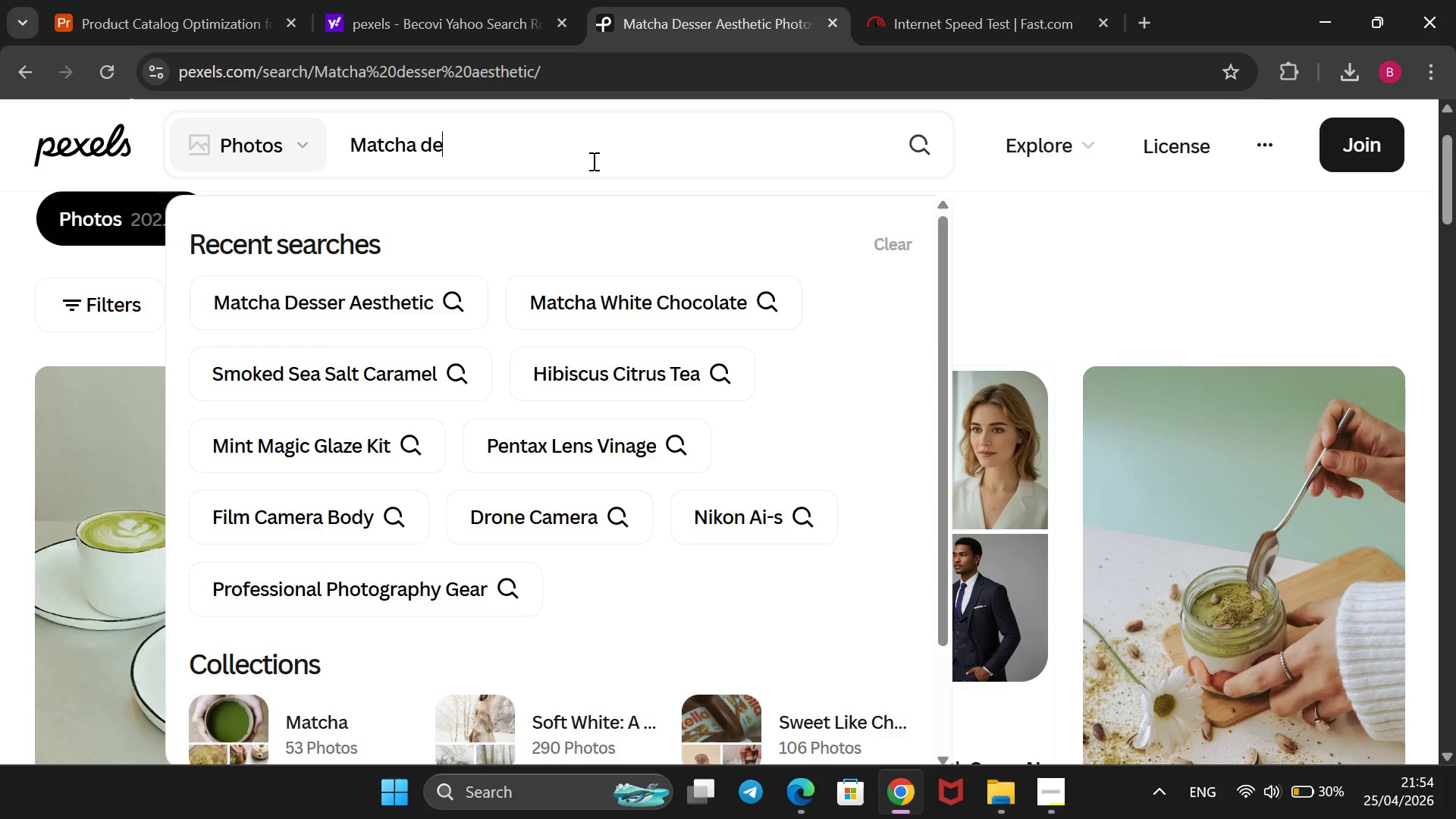 
key(Backspace)
key(Backspace)
key(Backspace)
type(white chocolate)
 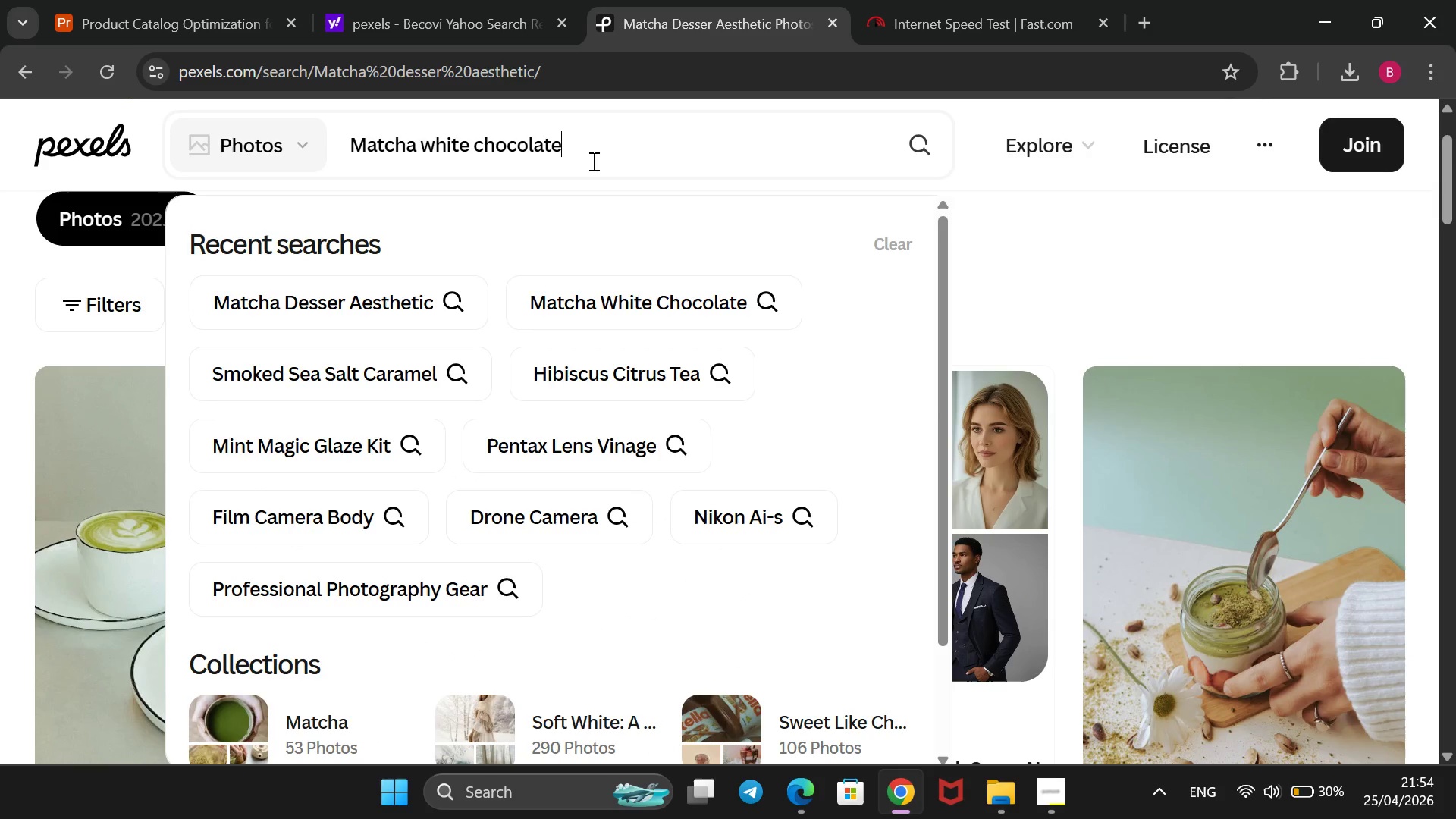 
key(Enter)
 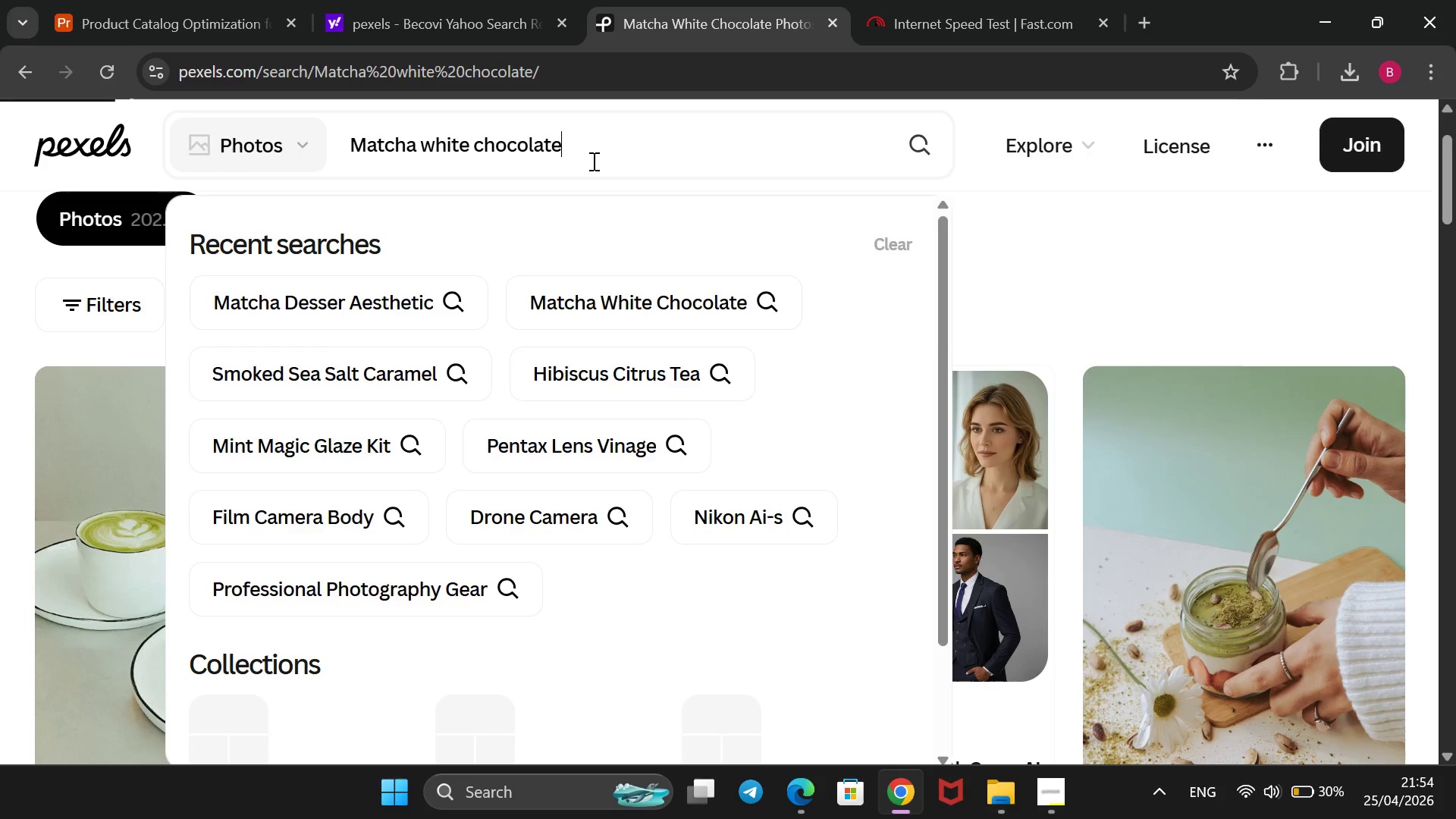 
wait(12.84)
 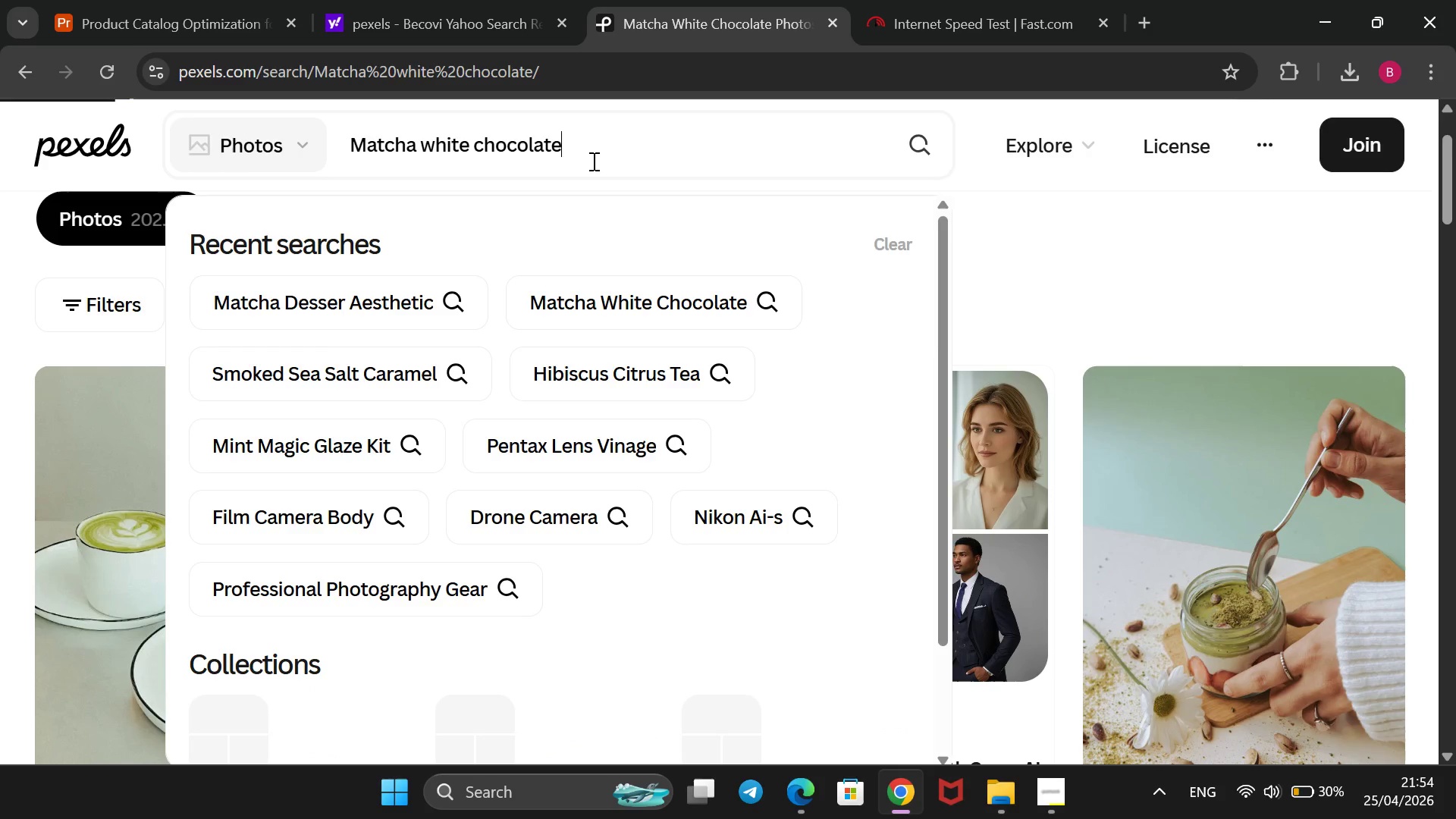 
scroll: coordinate [592, 161], scroll_direction: none, amount: 0.0
 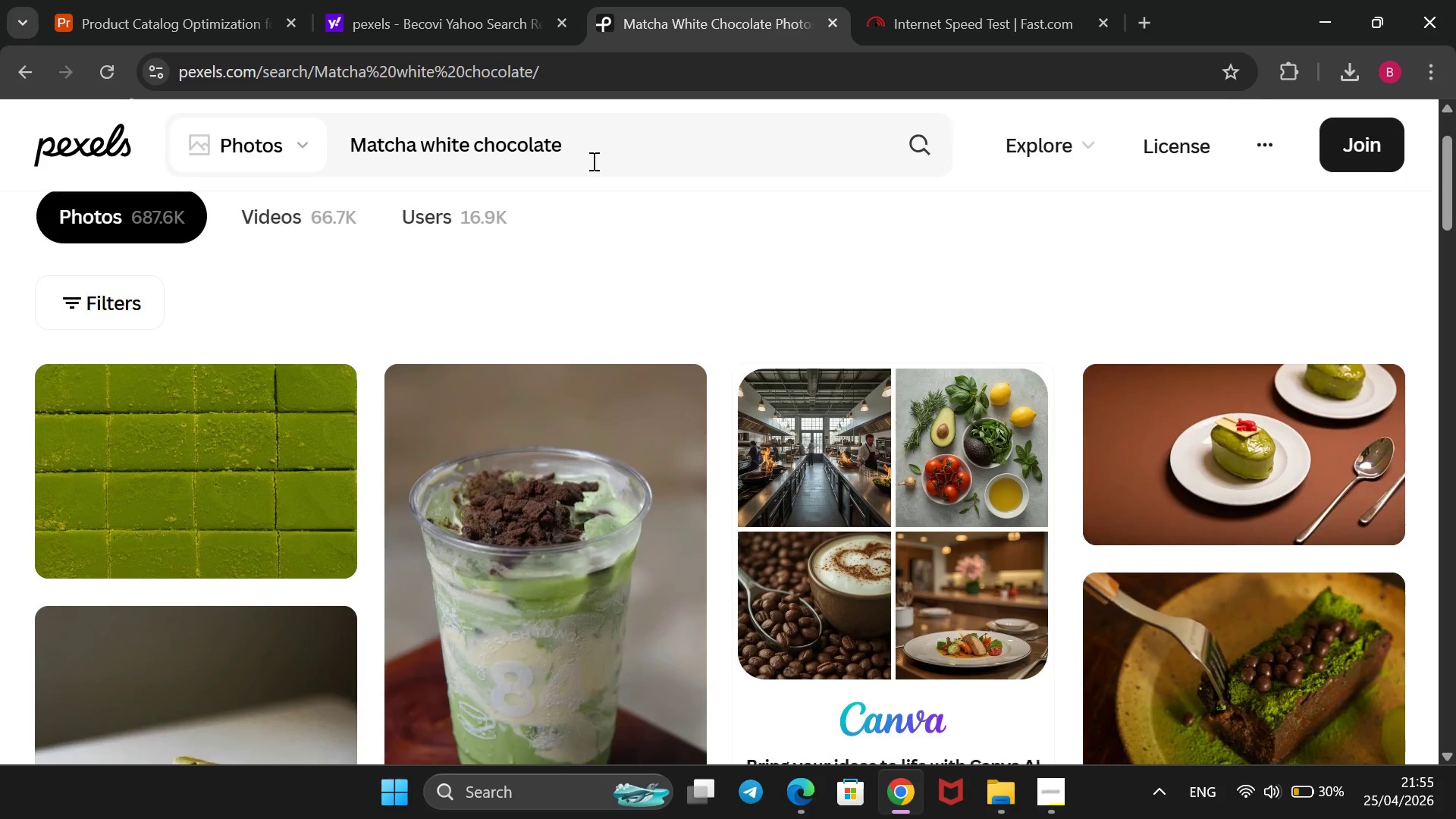 
scroll: coordinate [592, 161], scroll_direction: down, amount: 11.0
 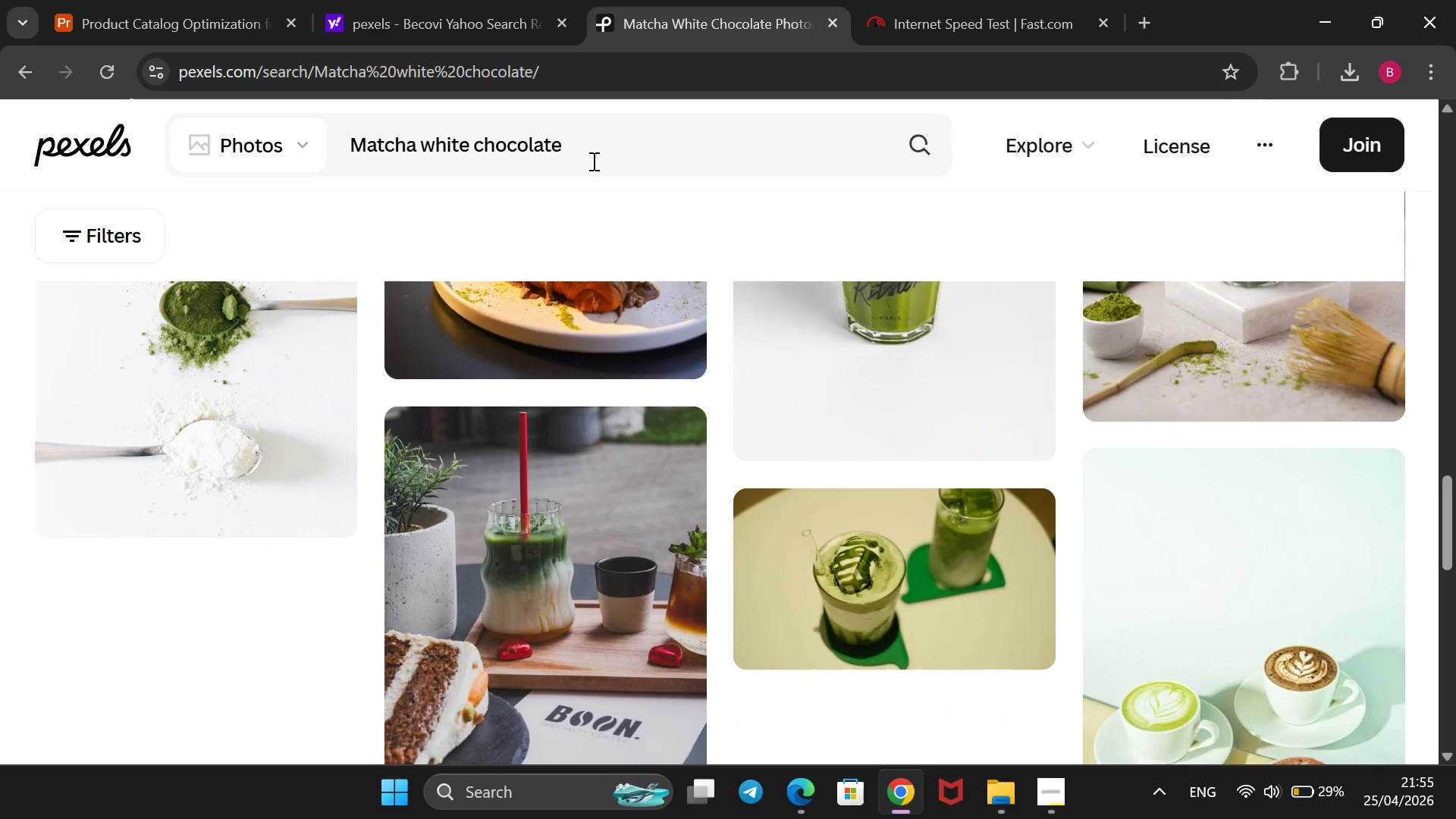 
scroll: coordinate [592, 161], scroll_direction: down, amount: 3.0
 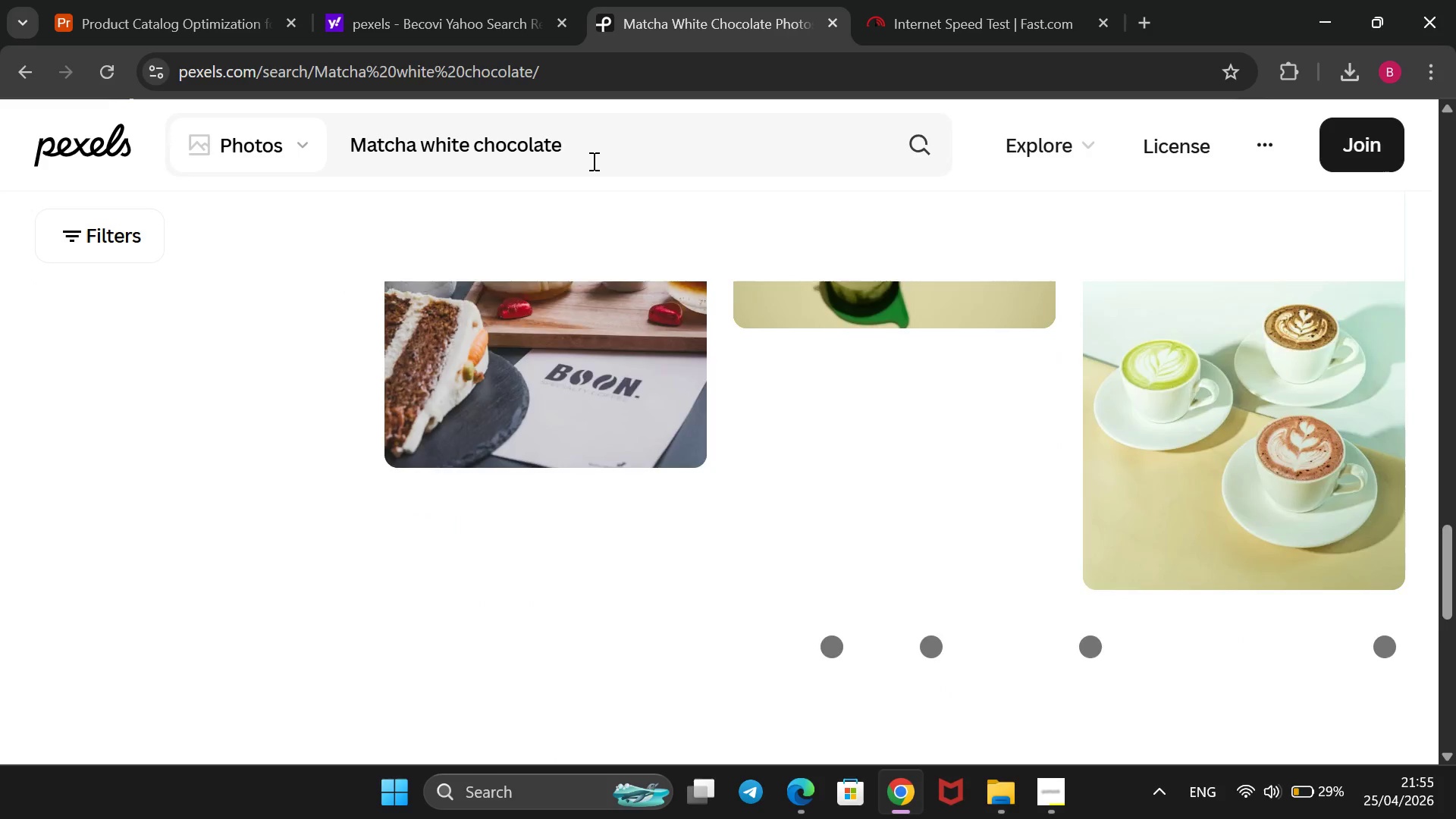 
scroll: coordinate [592, 161], scroll_direction: up, amount: 8.0
 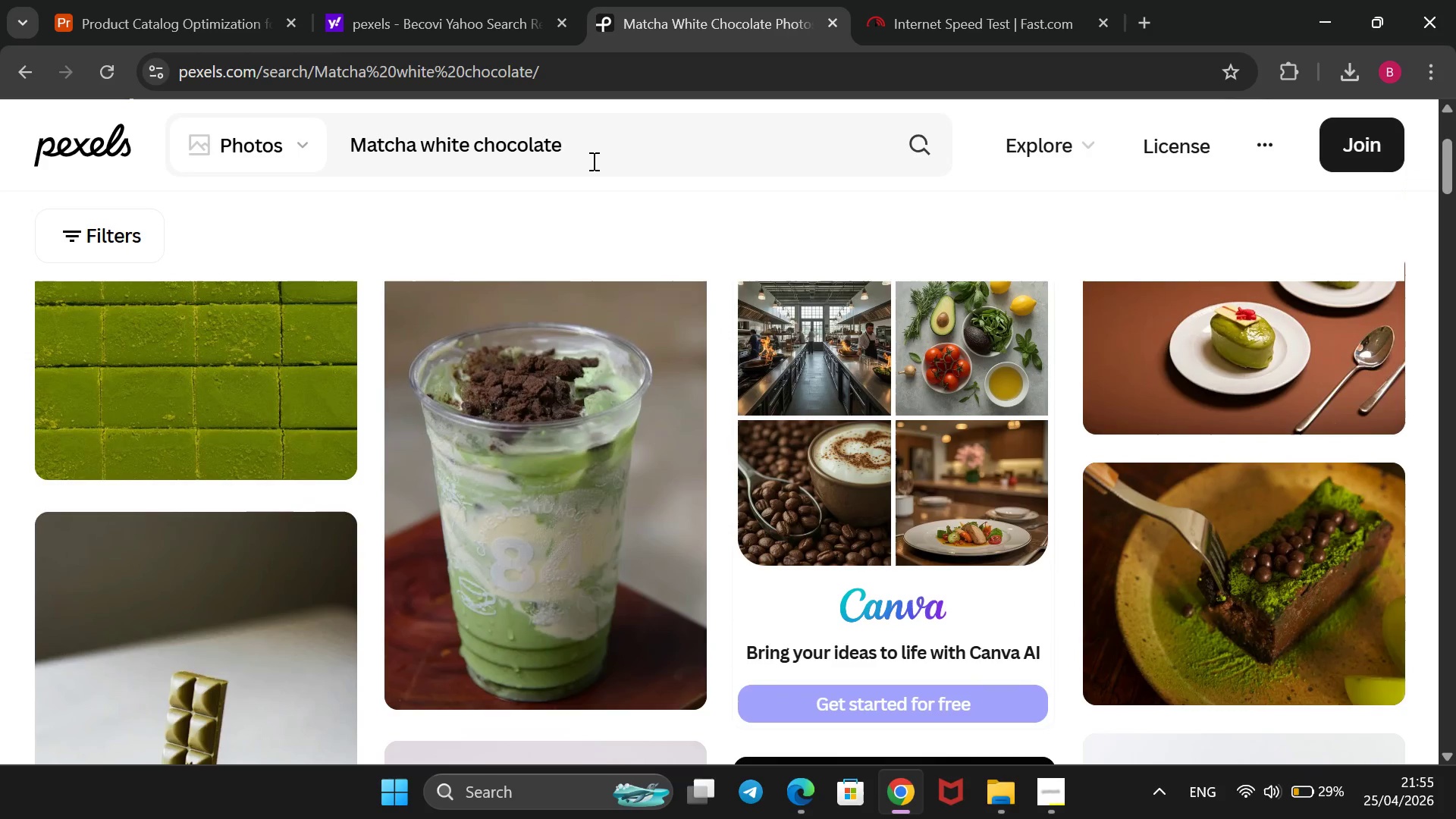 
wait(10.32)
 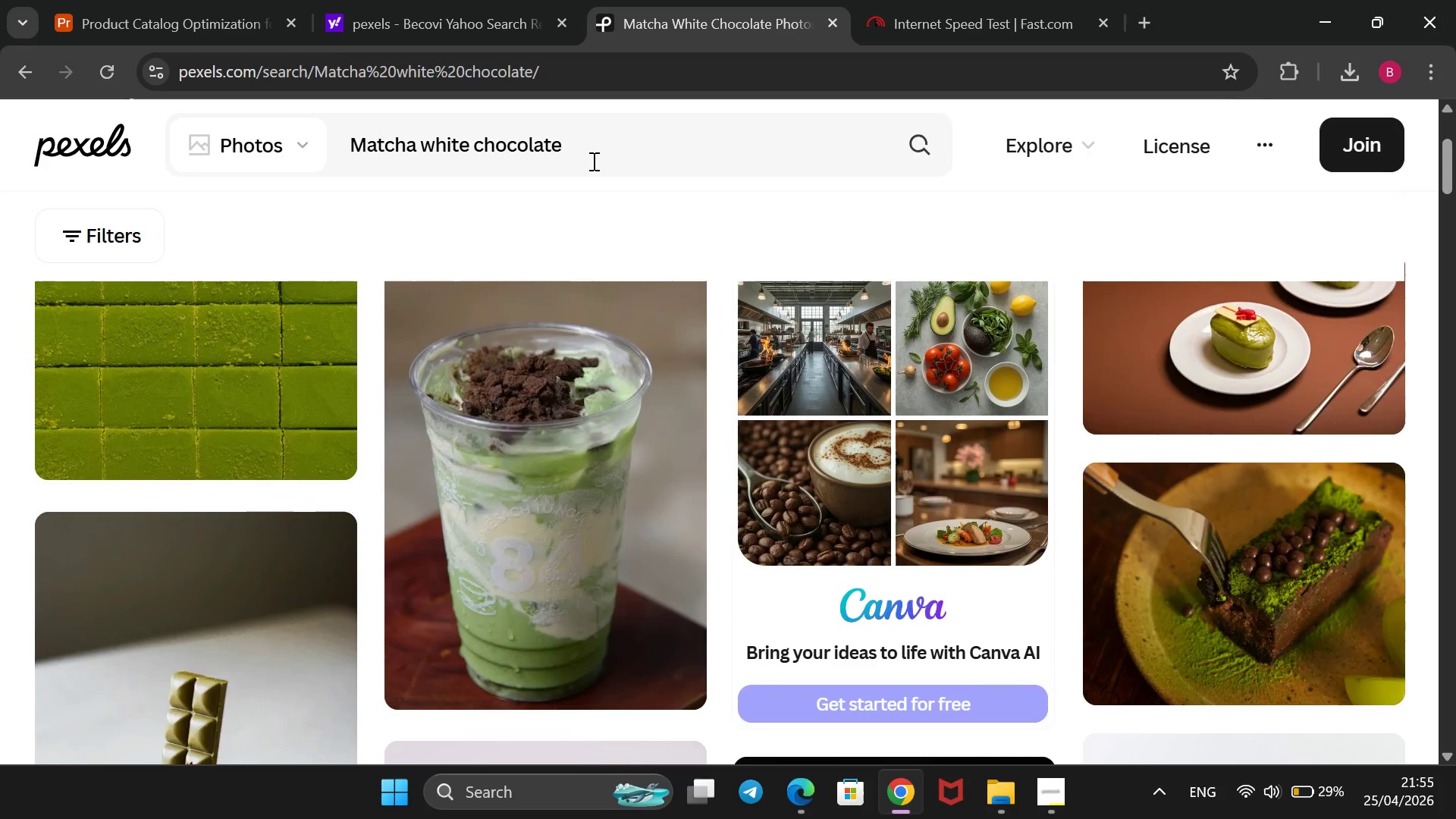 
scroll: coordinate [425, 331], scroll_direction: down, amount: 8.0
 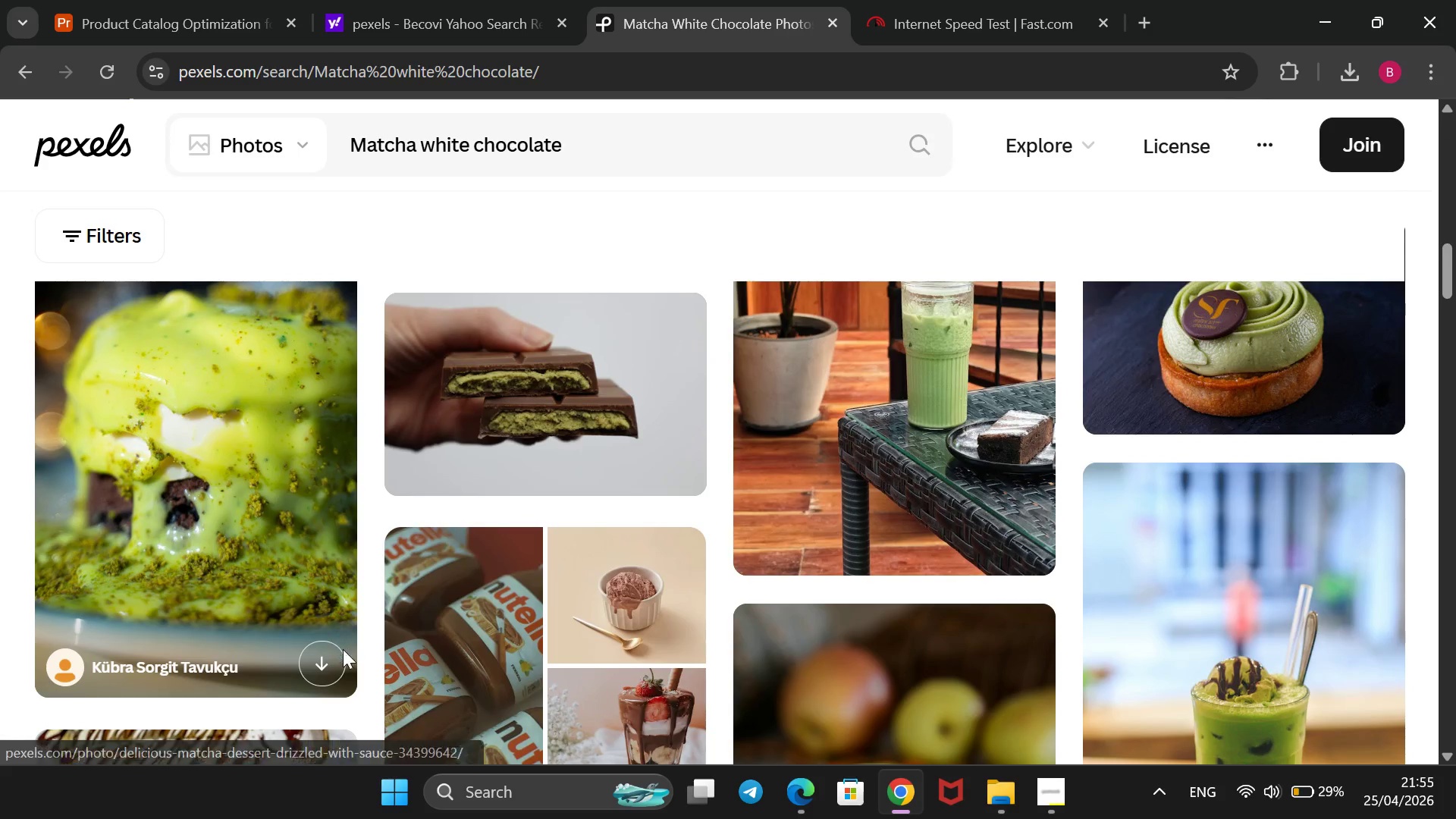 
left_click([333, 657])
 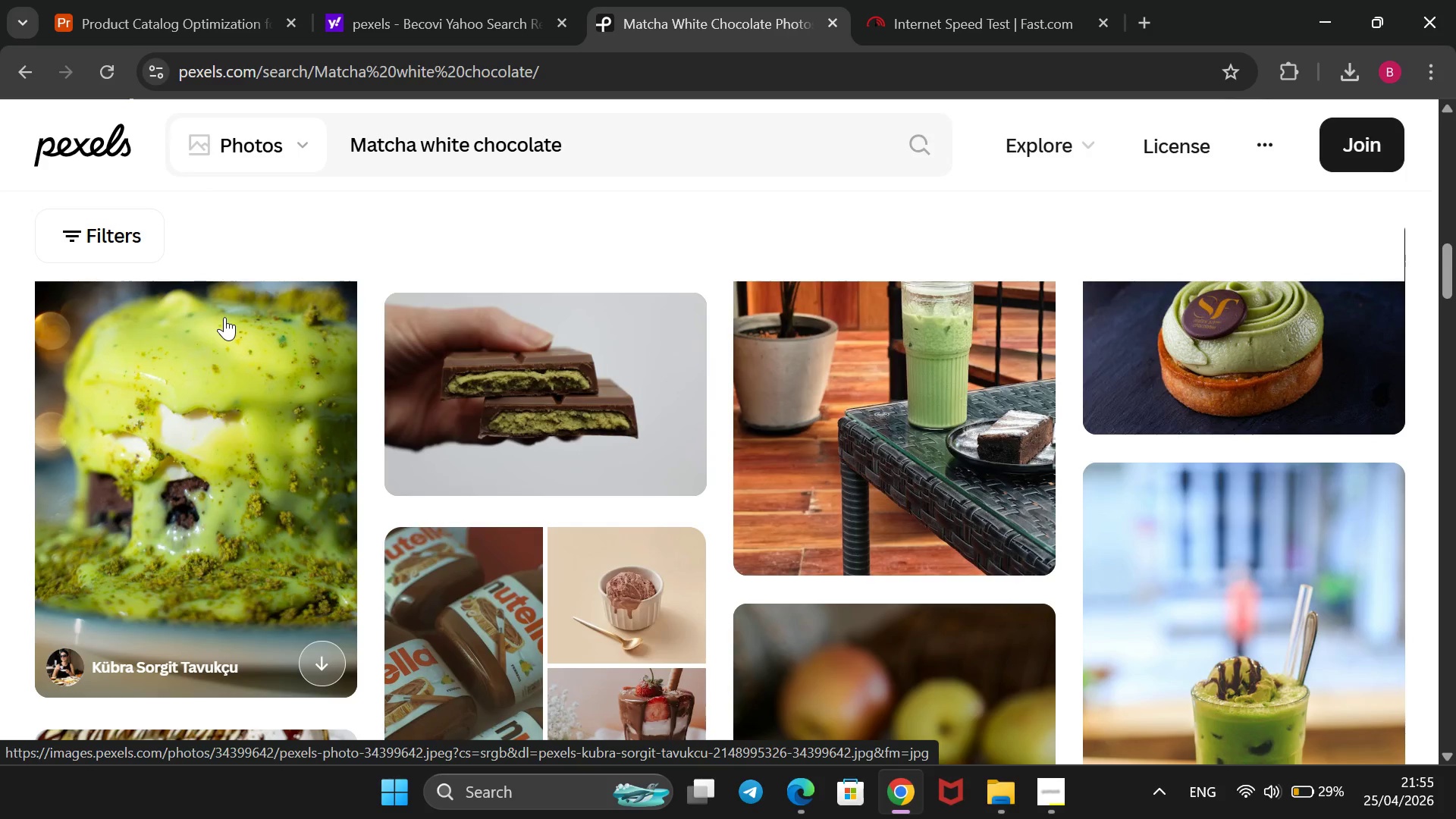 
wait(8.89)
 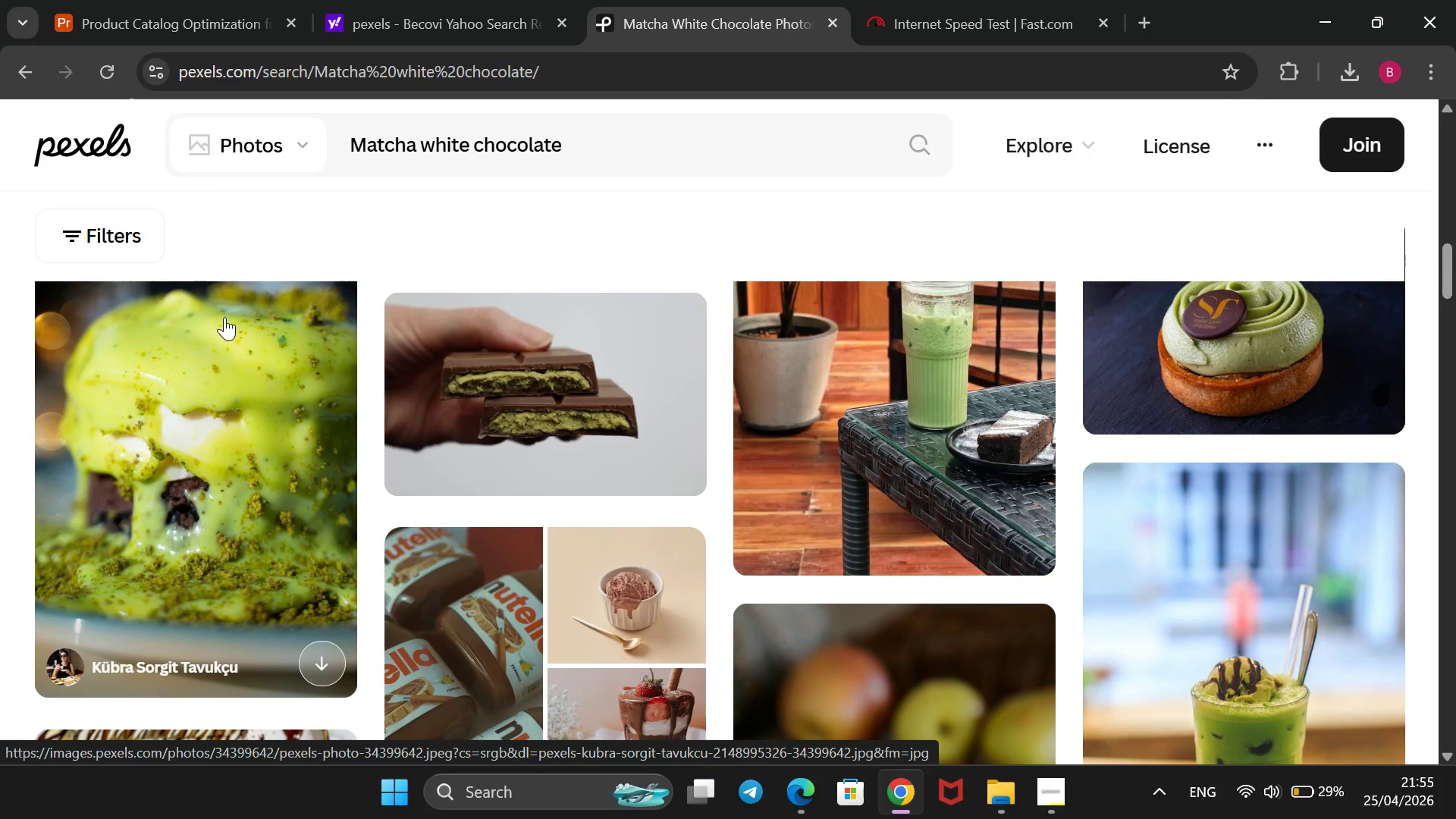 
left_click([210, 11])
 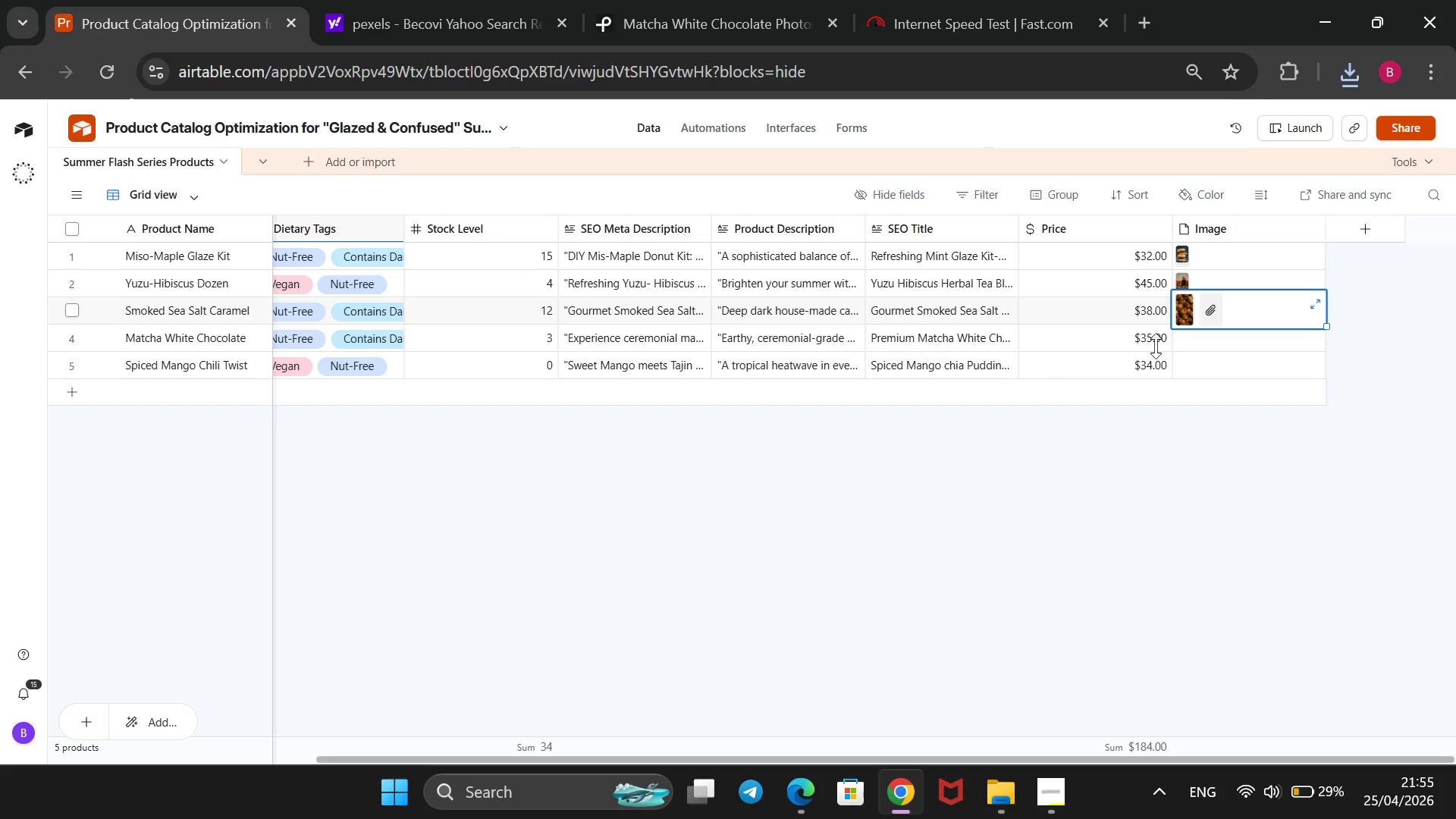 
left_click([1198, 346])
 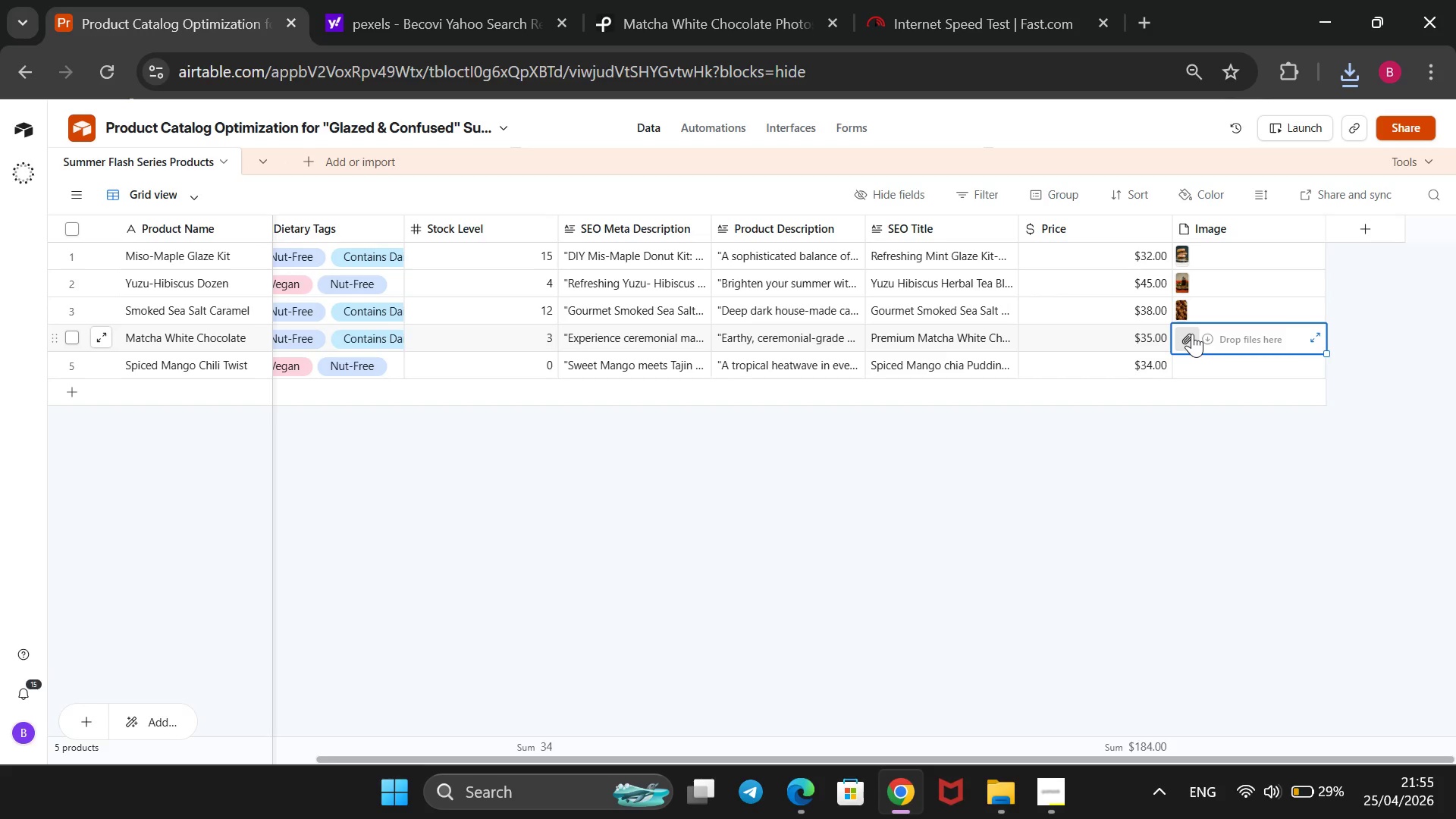 
left_click([1192, 334])
 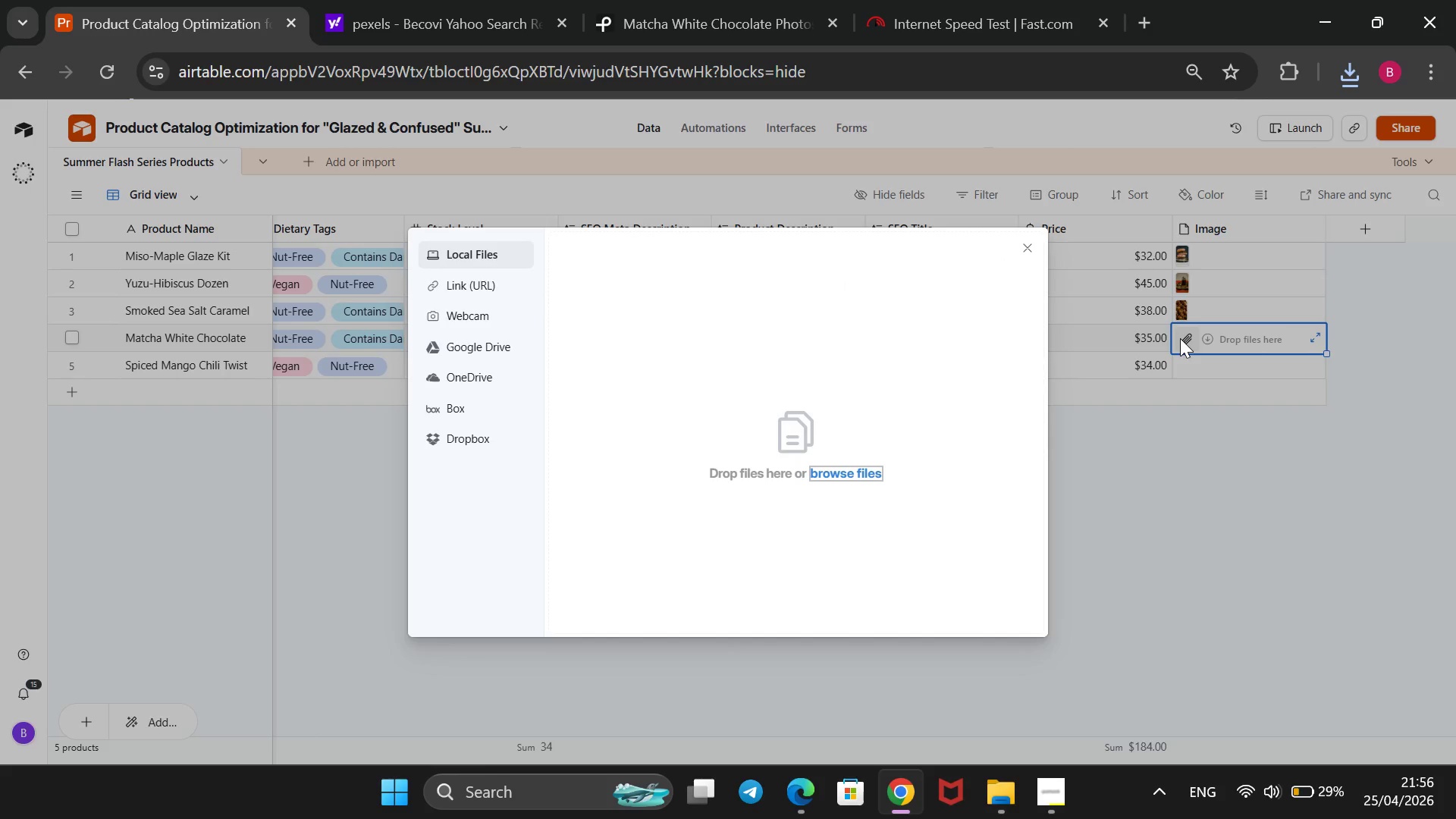 
wait(6.18)
 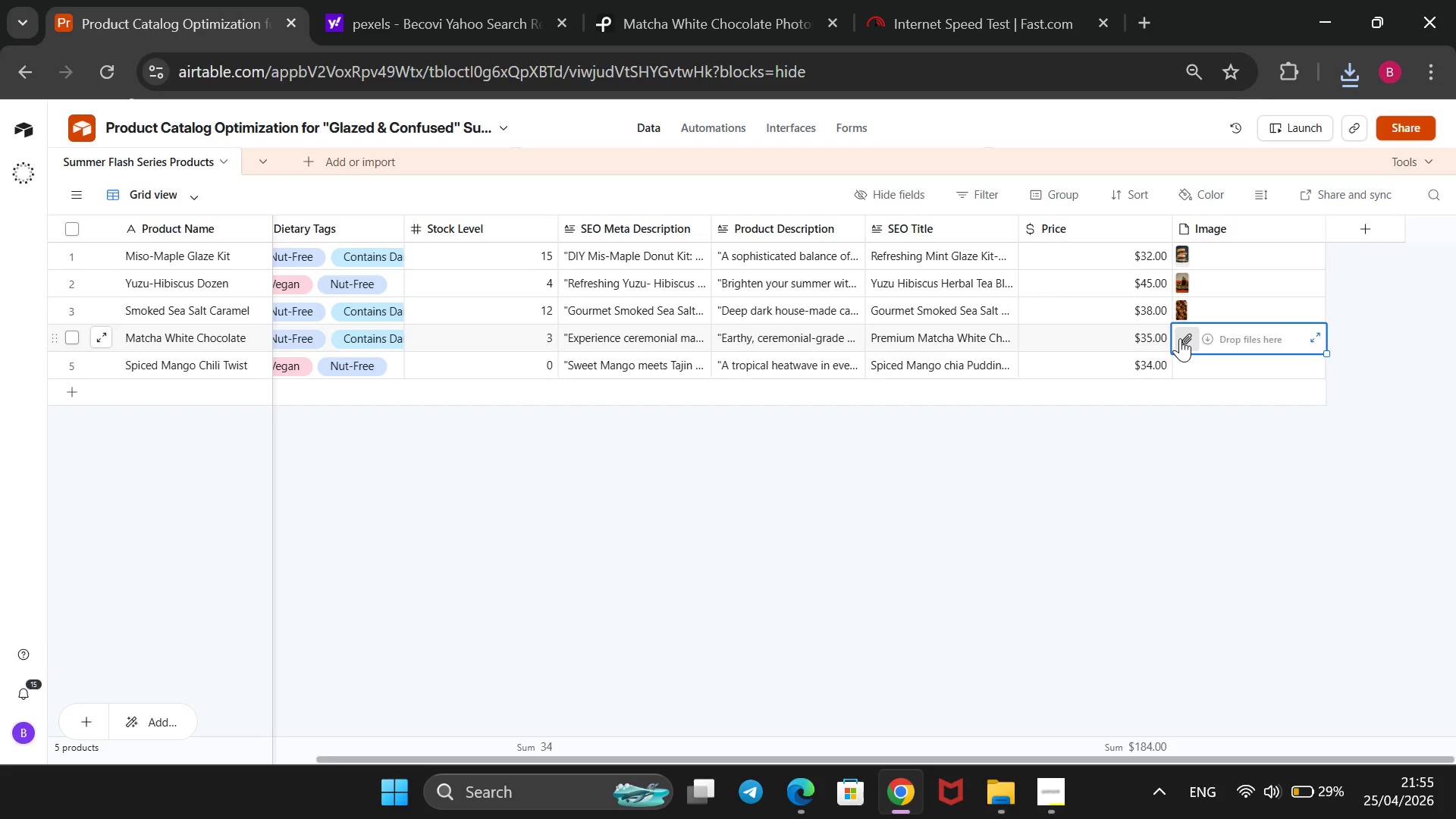 
mouse_move([1343, 78])
 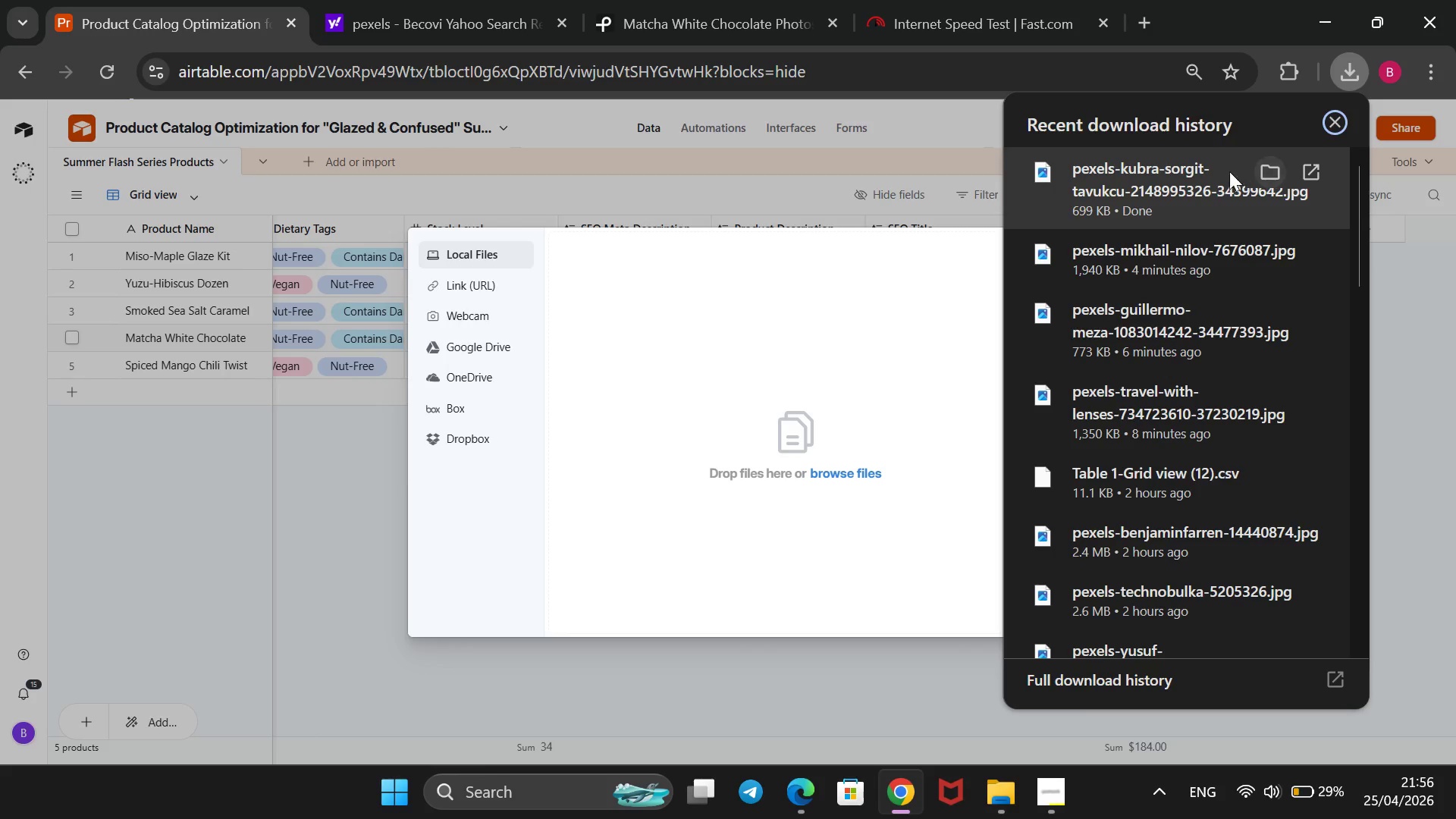 
left_click_drag(start_coordinate=[1227, 174], to_coordinate=[775, 447])